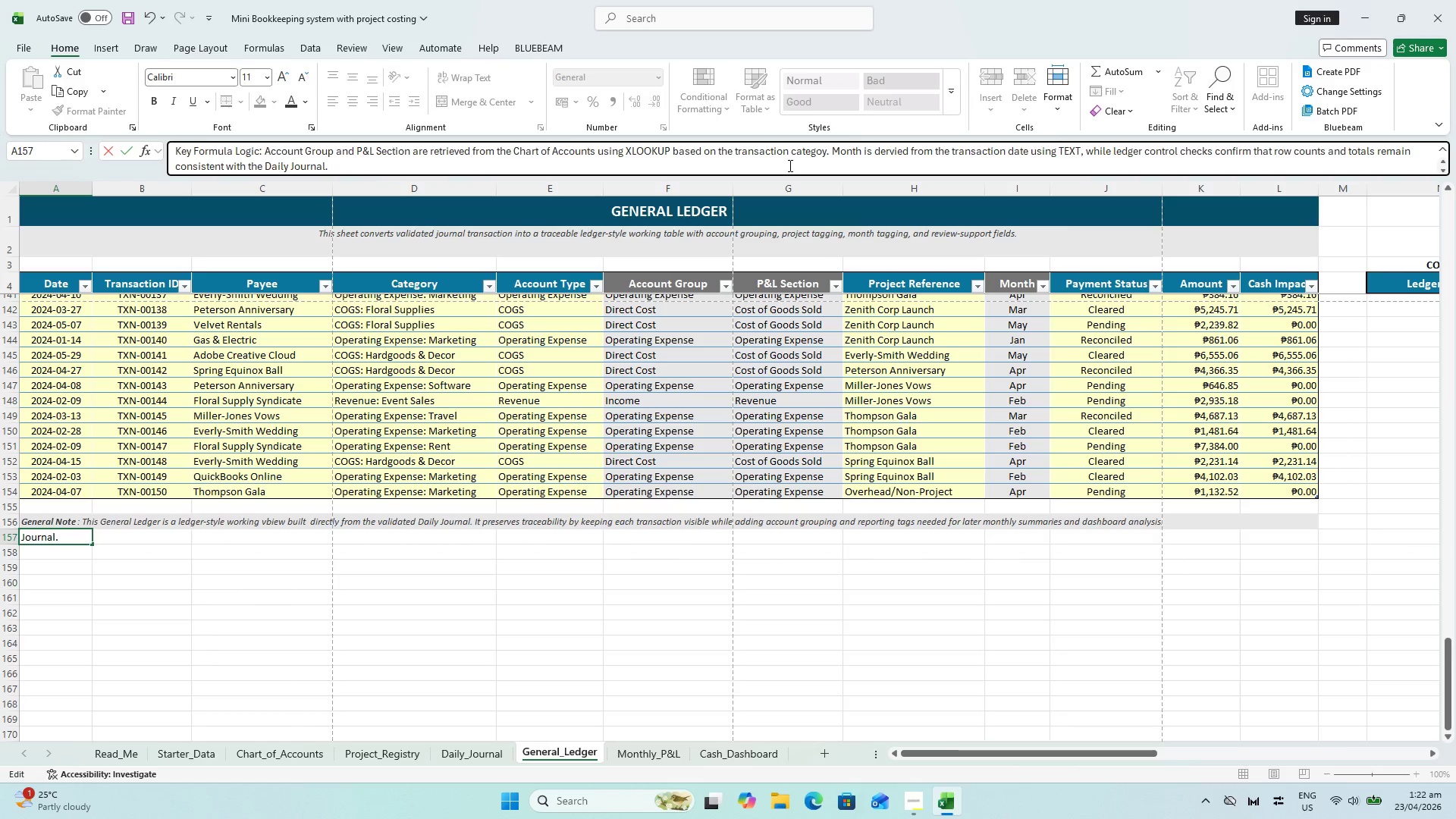 
key(Enter)
 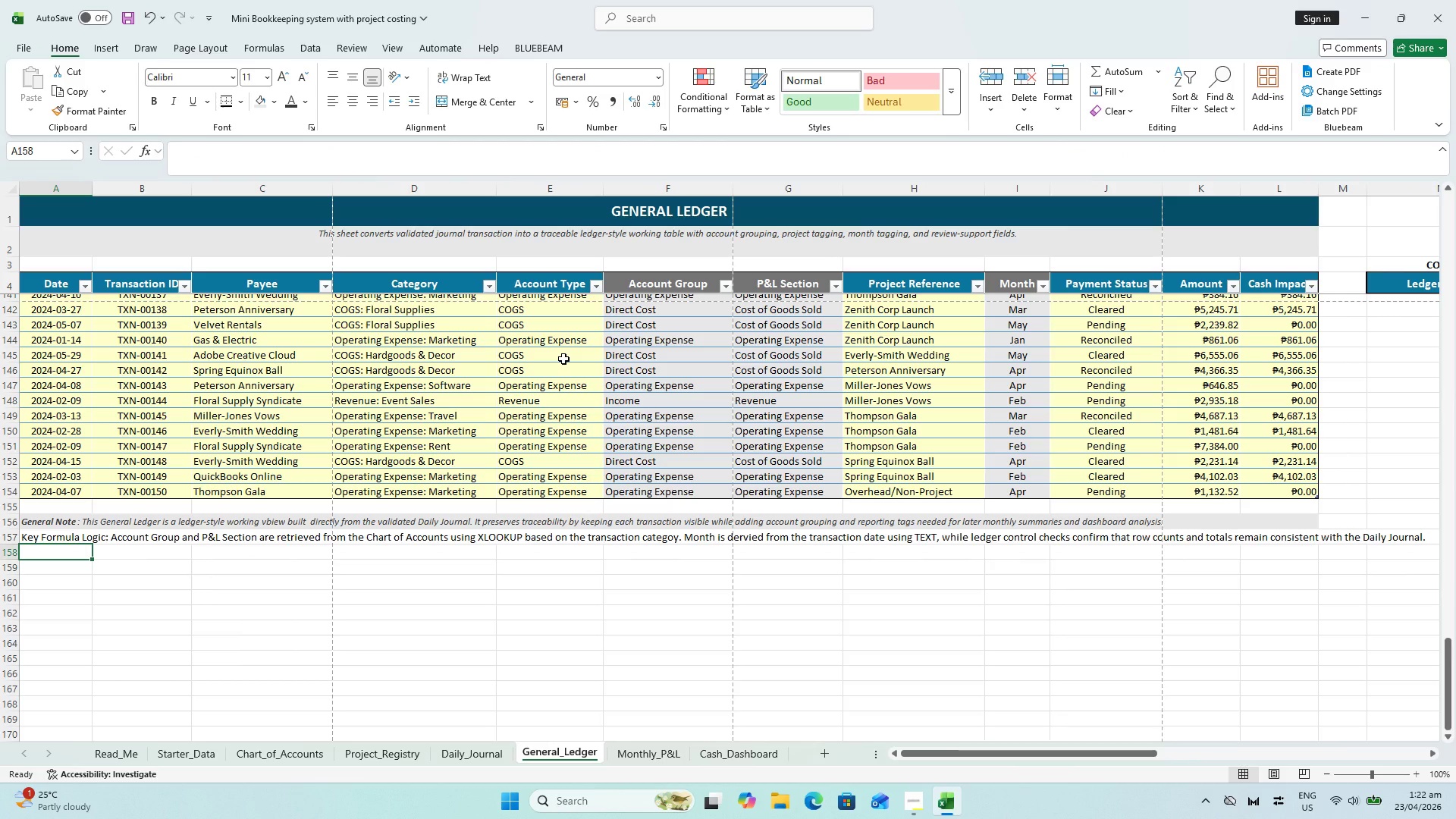 
key(ArrowUp)
 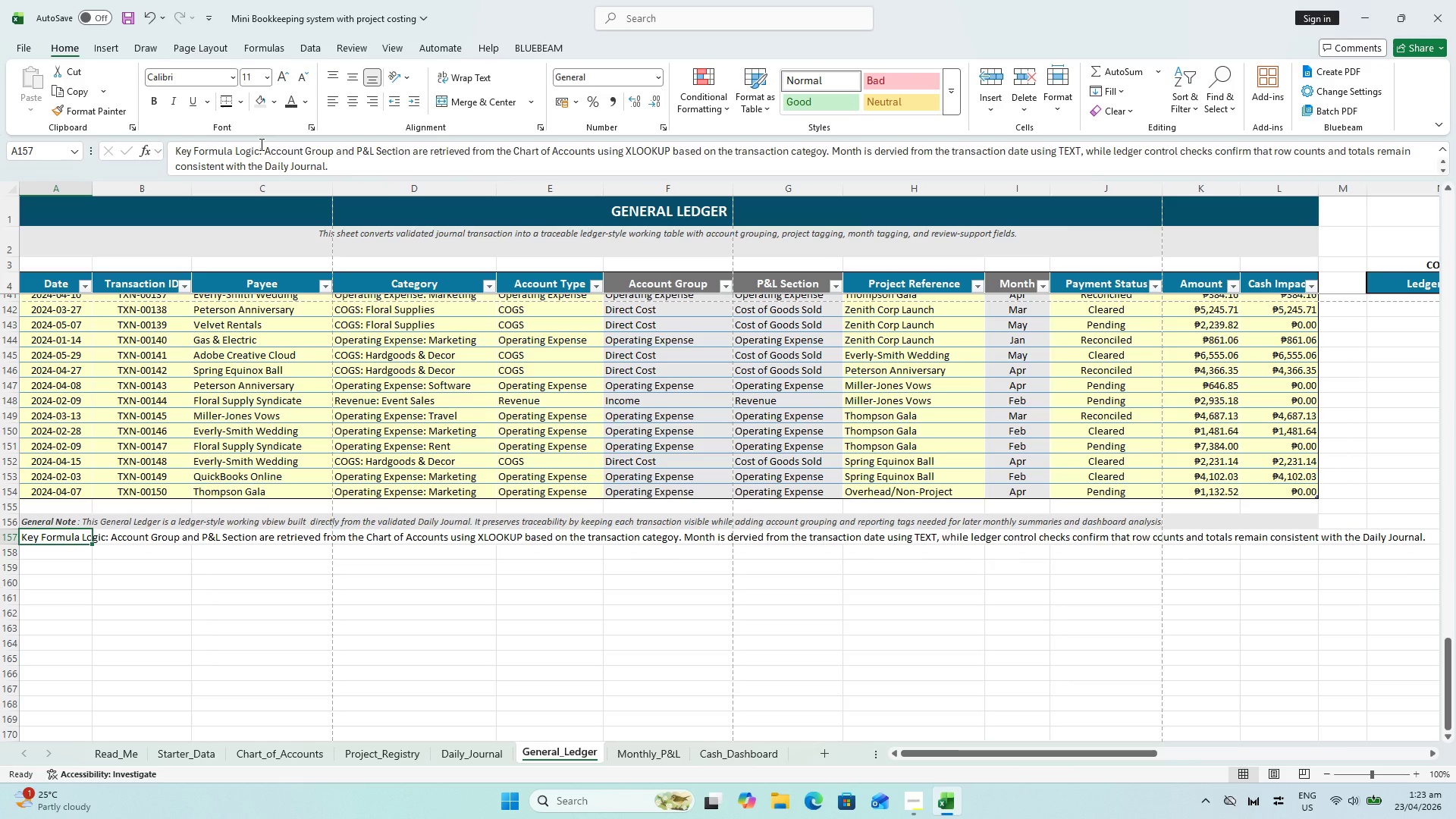 
left_click_drag(start_coordinate=[261, 147], to_coordinate=[40, 134])
 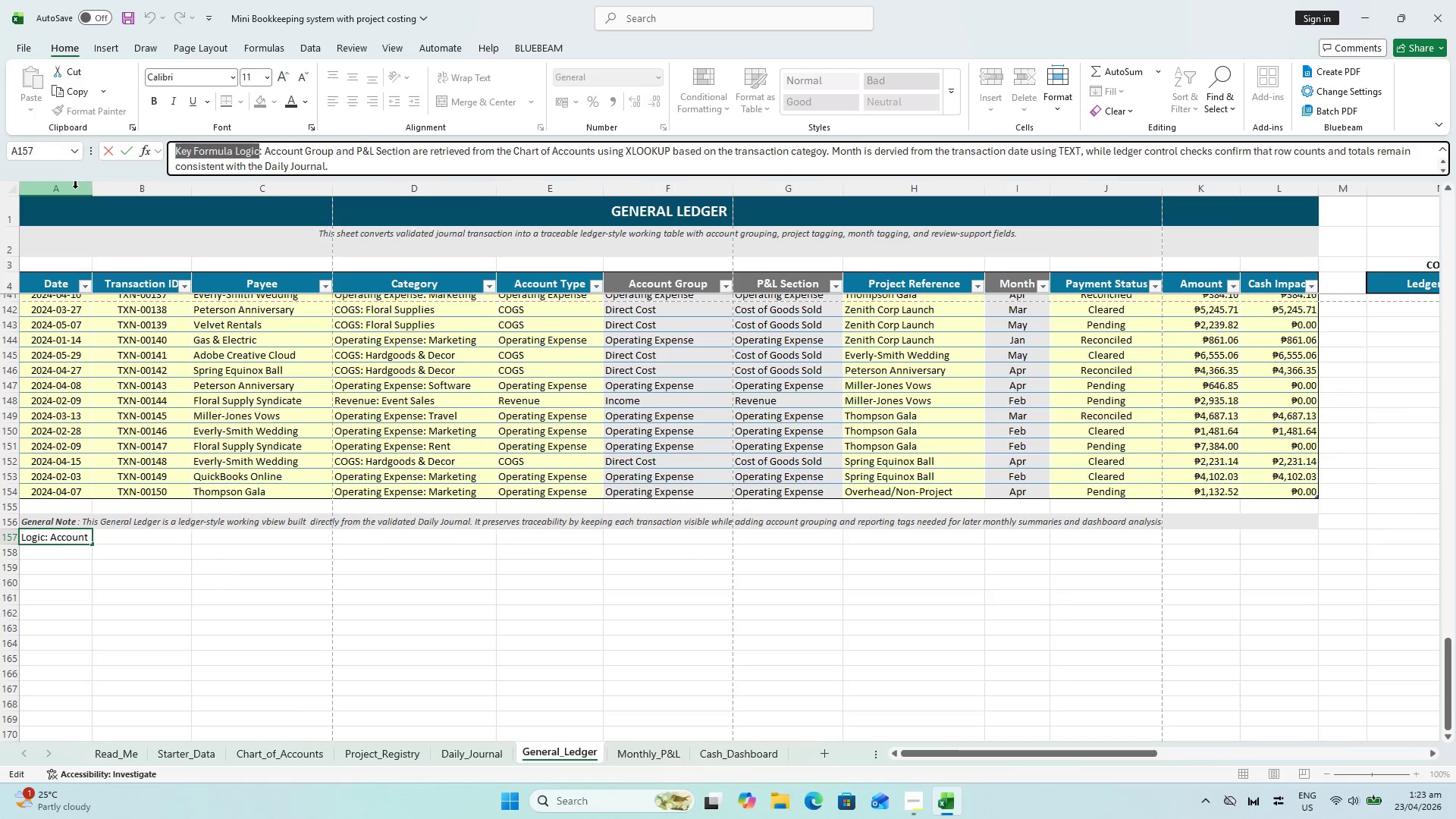 
key(Control+B)
 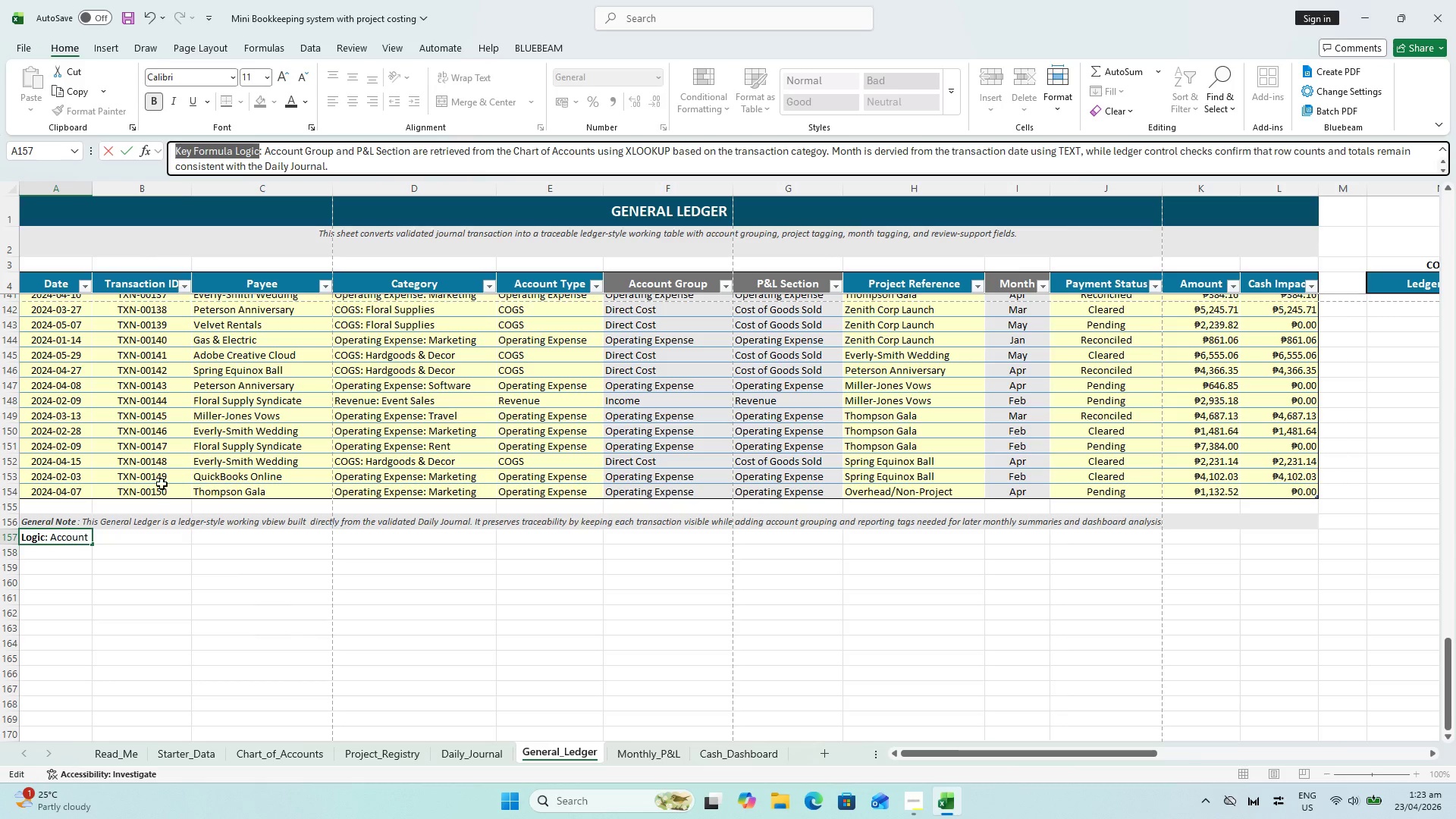 
left_click([156, 515])
 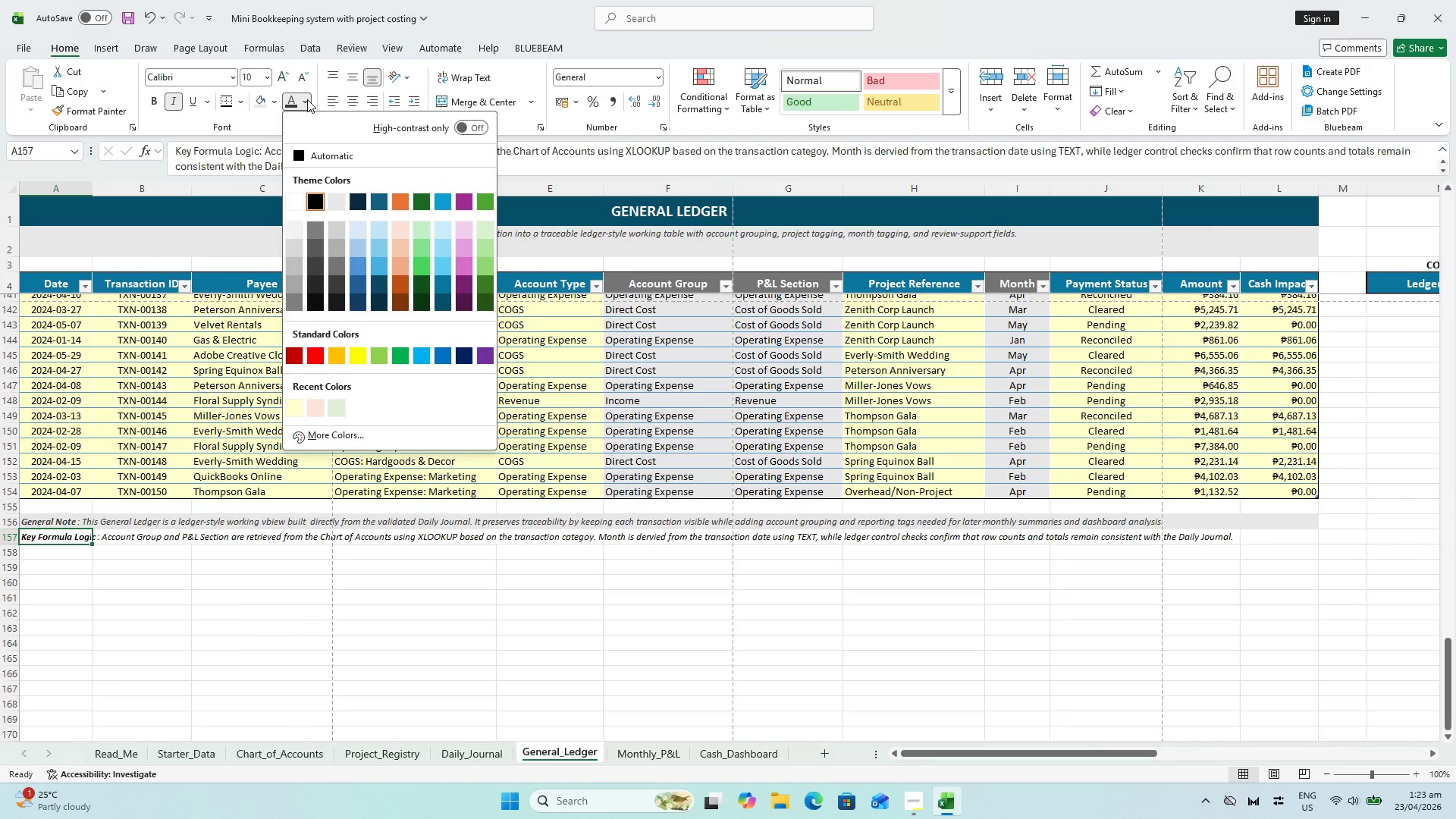 
wait(6.94)
 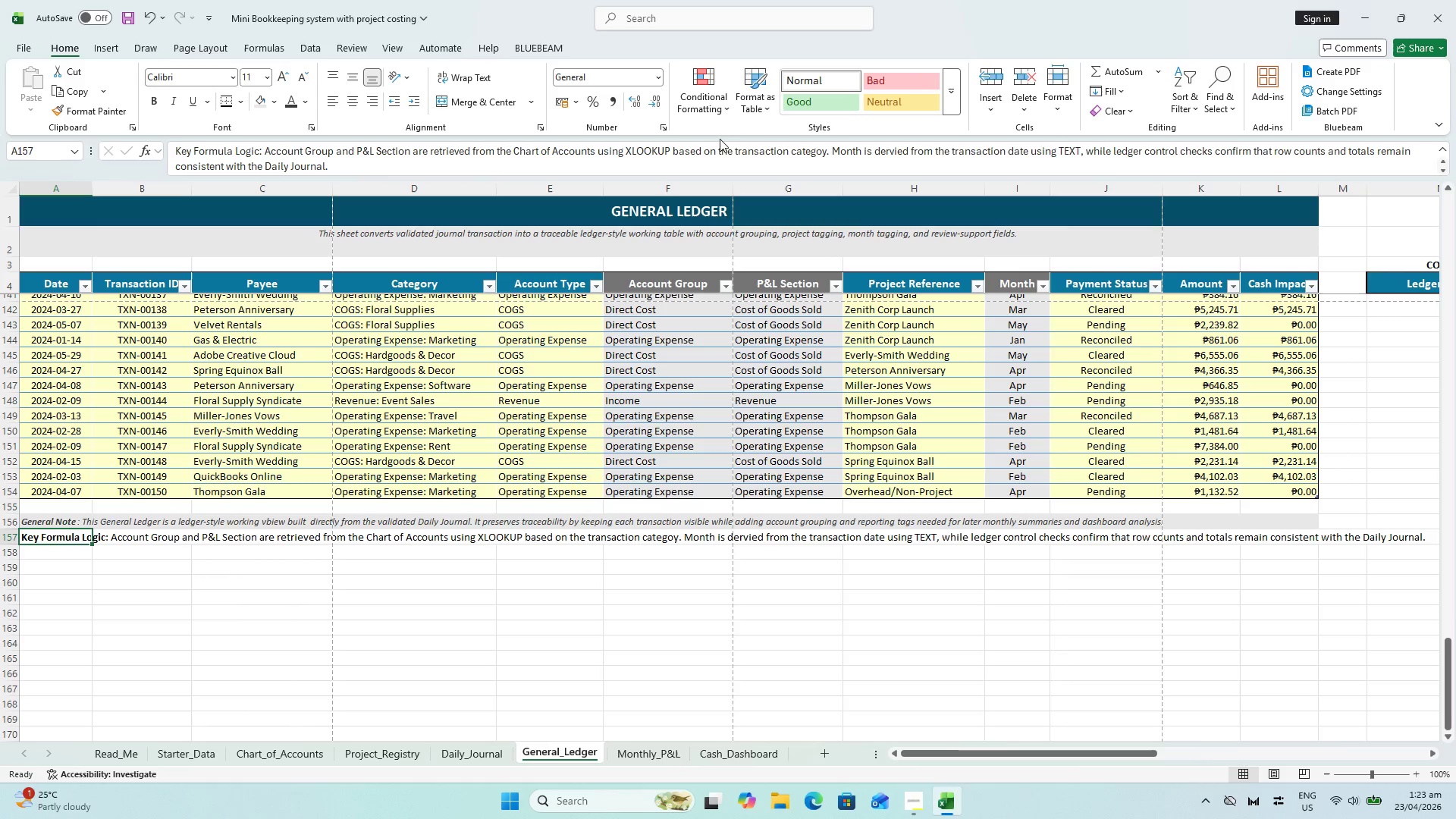 
left_click([331, 286])
 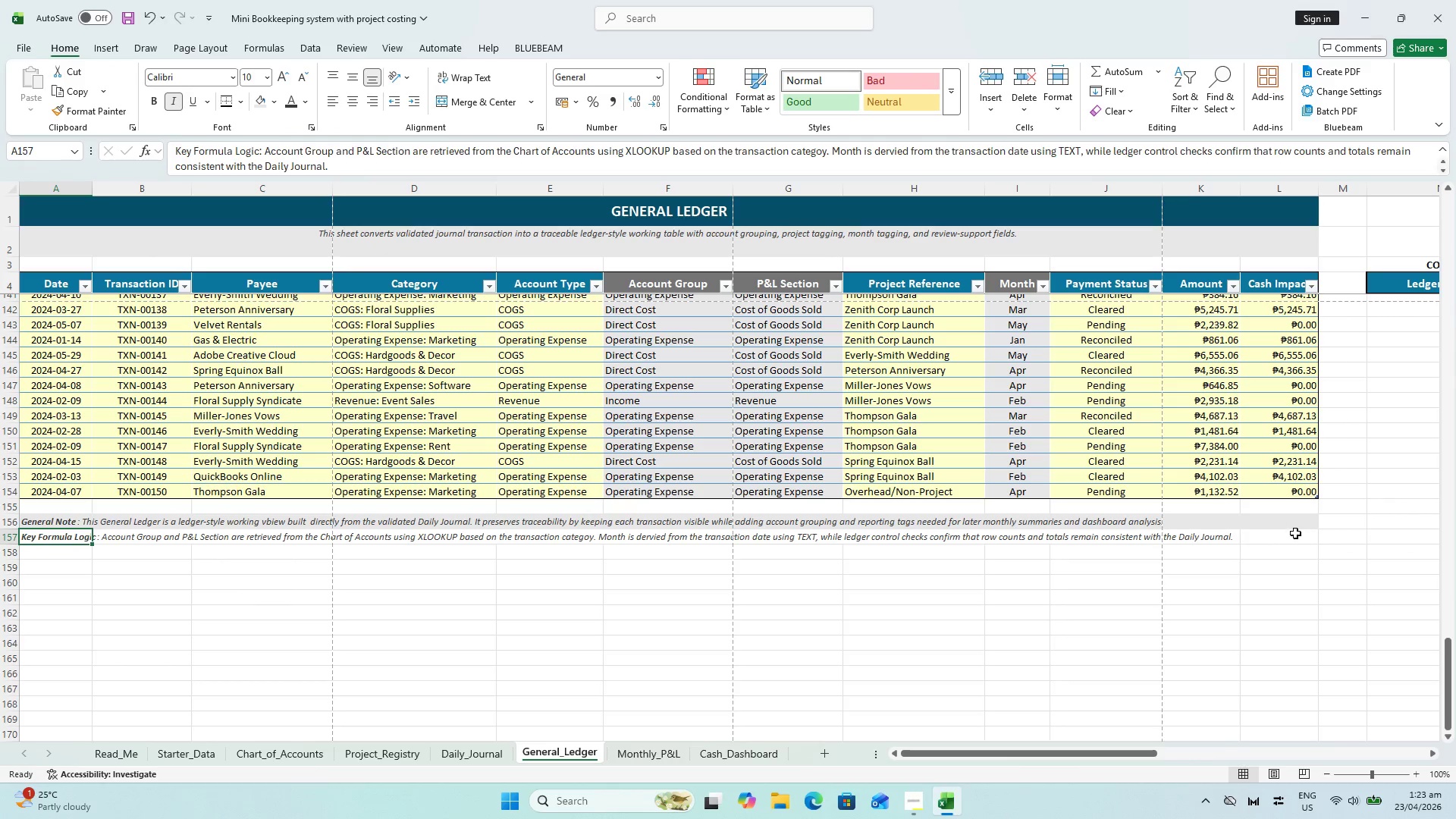 
hold_key(key=ShiftLeft, duration=0.92)
 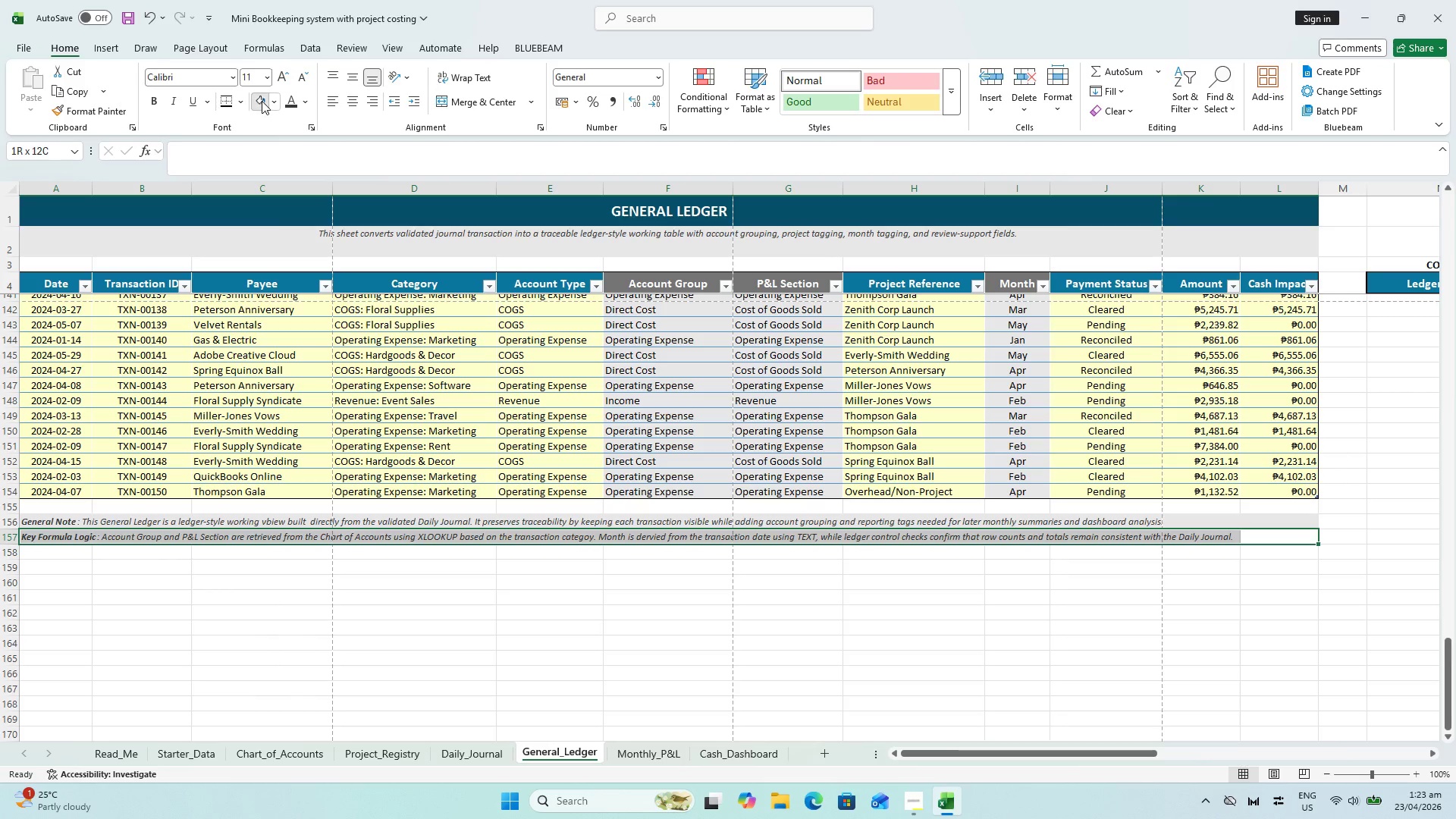 
left_click_drag(start_coordinate=[424, 528], to_coordinate=[430, 535])
 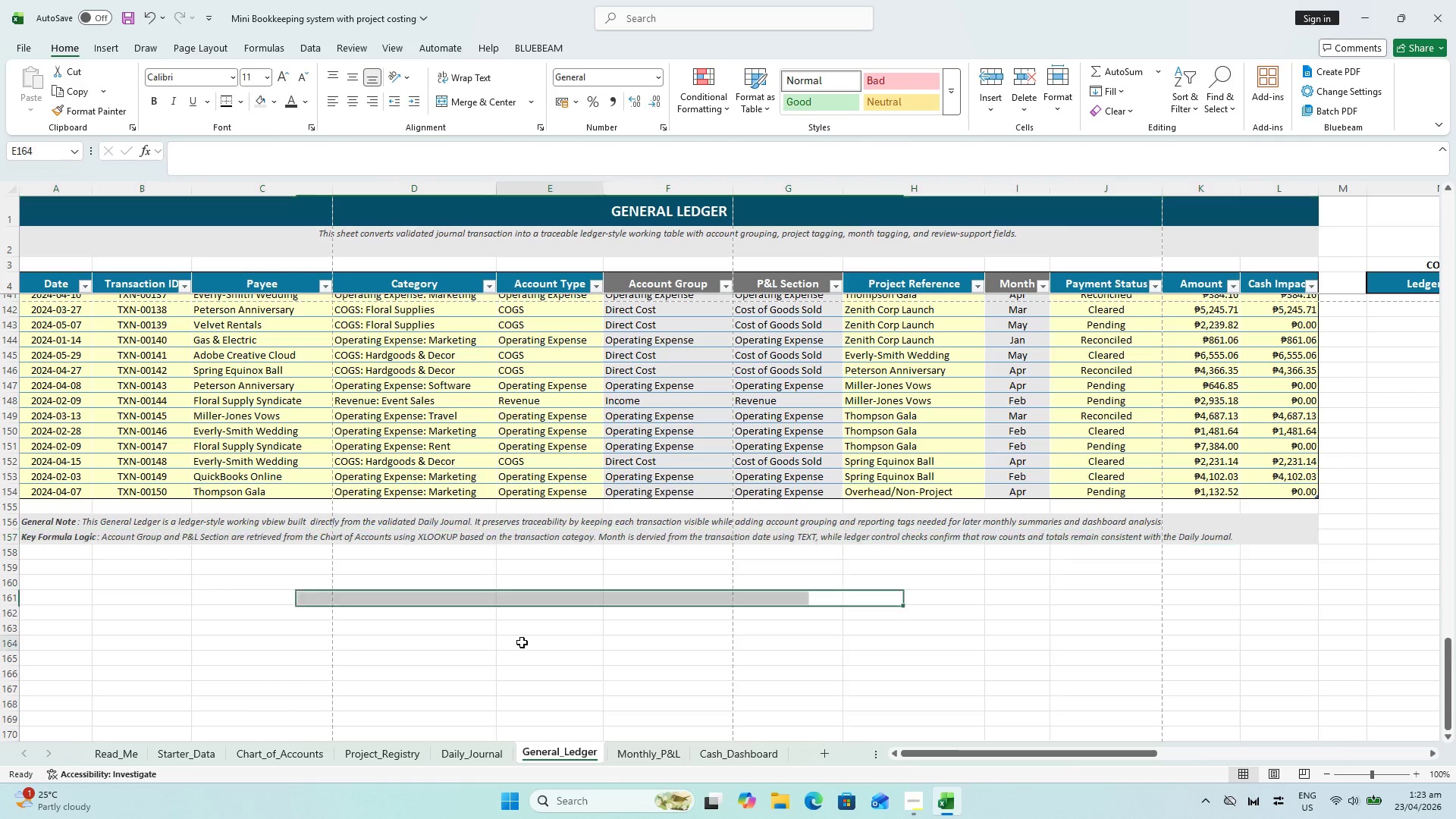 
left_click([522, 642])
 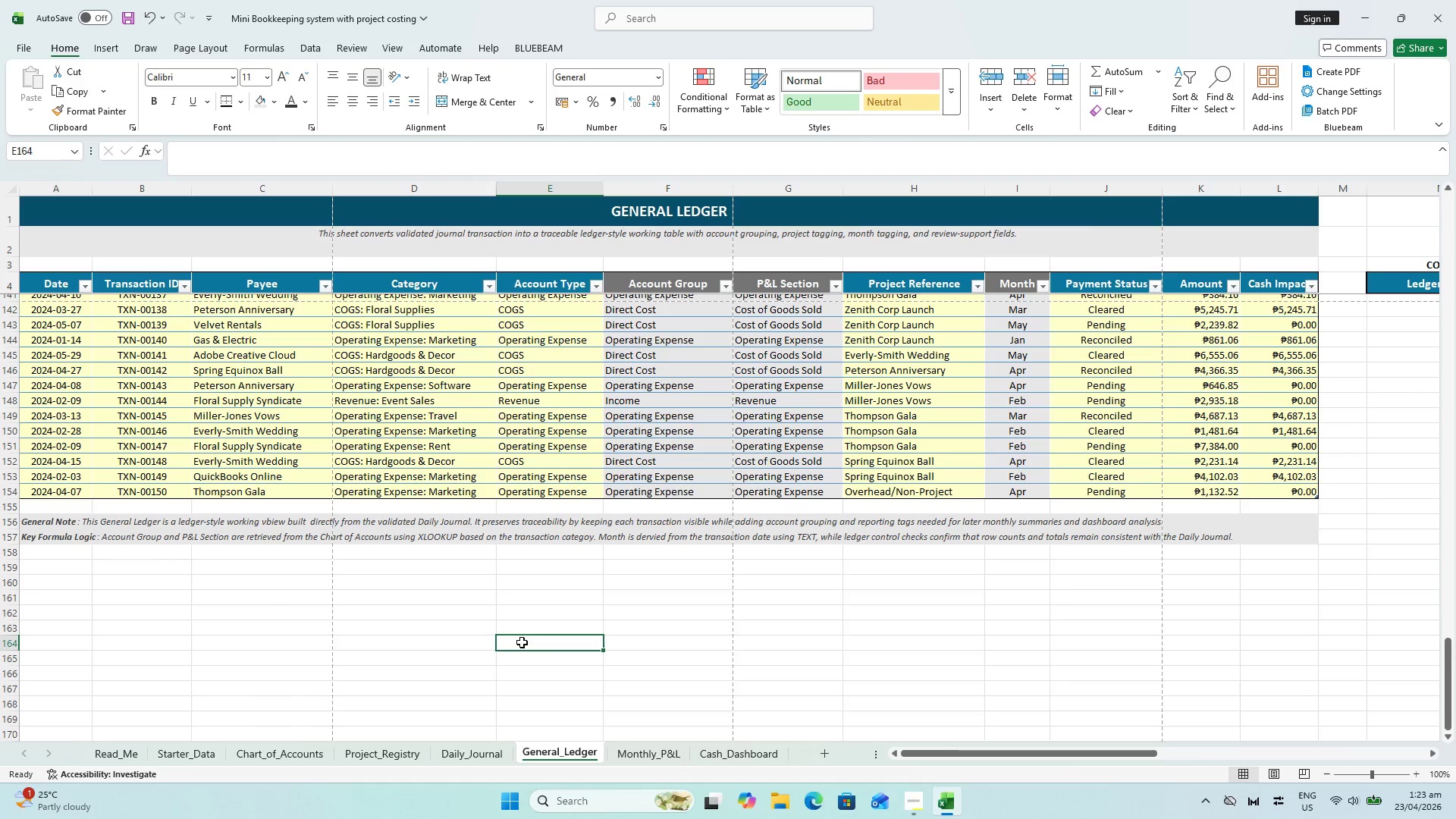 
key(Control+S)
 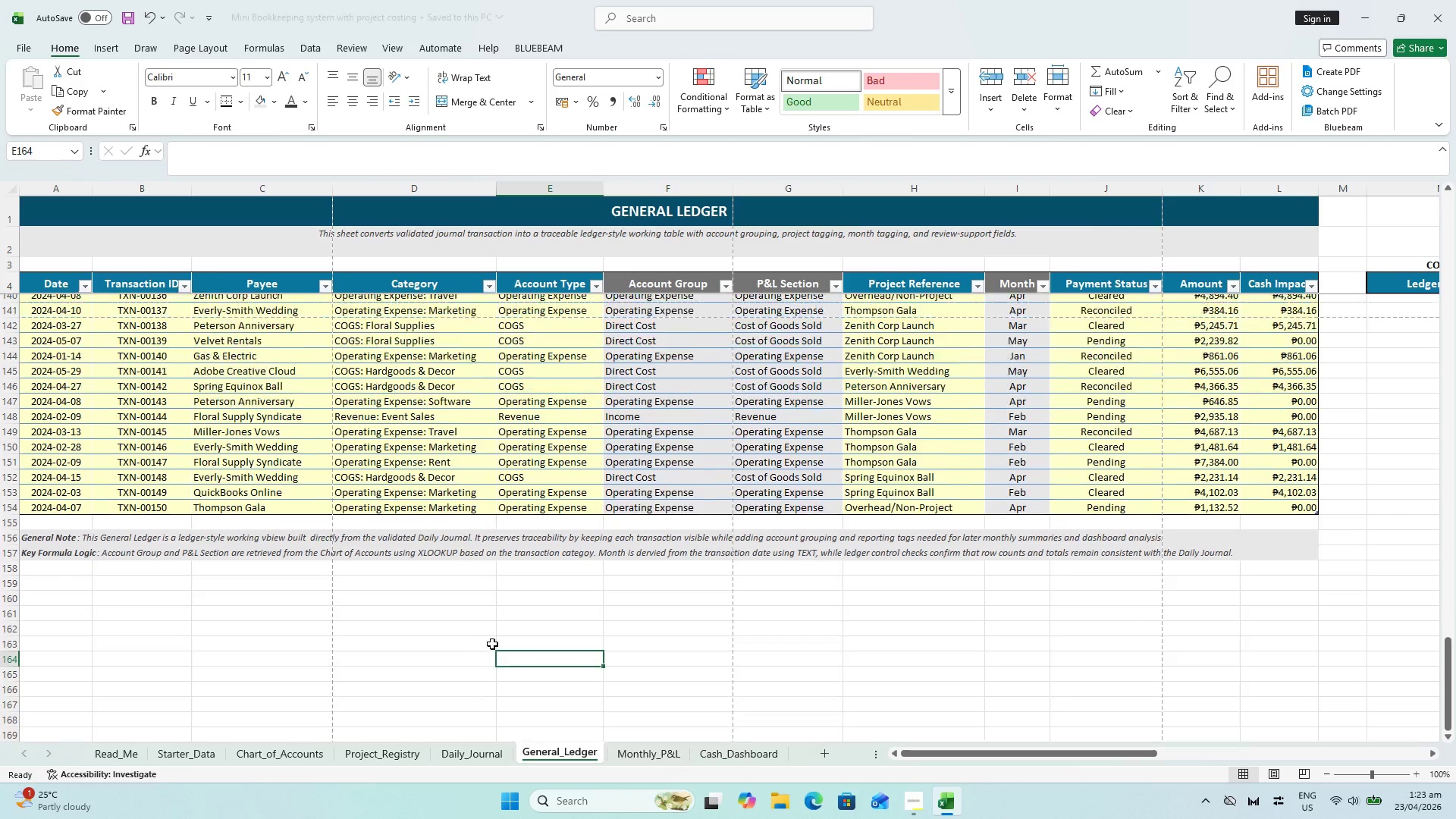 
scroll: coordinate [497, 632], scroll_direction: up, amount: 11.0
 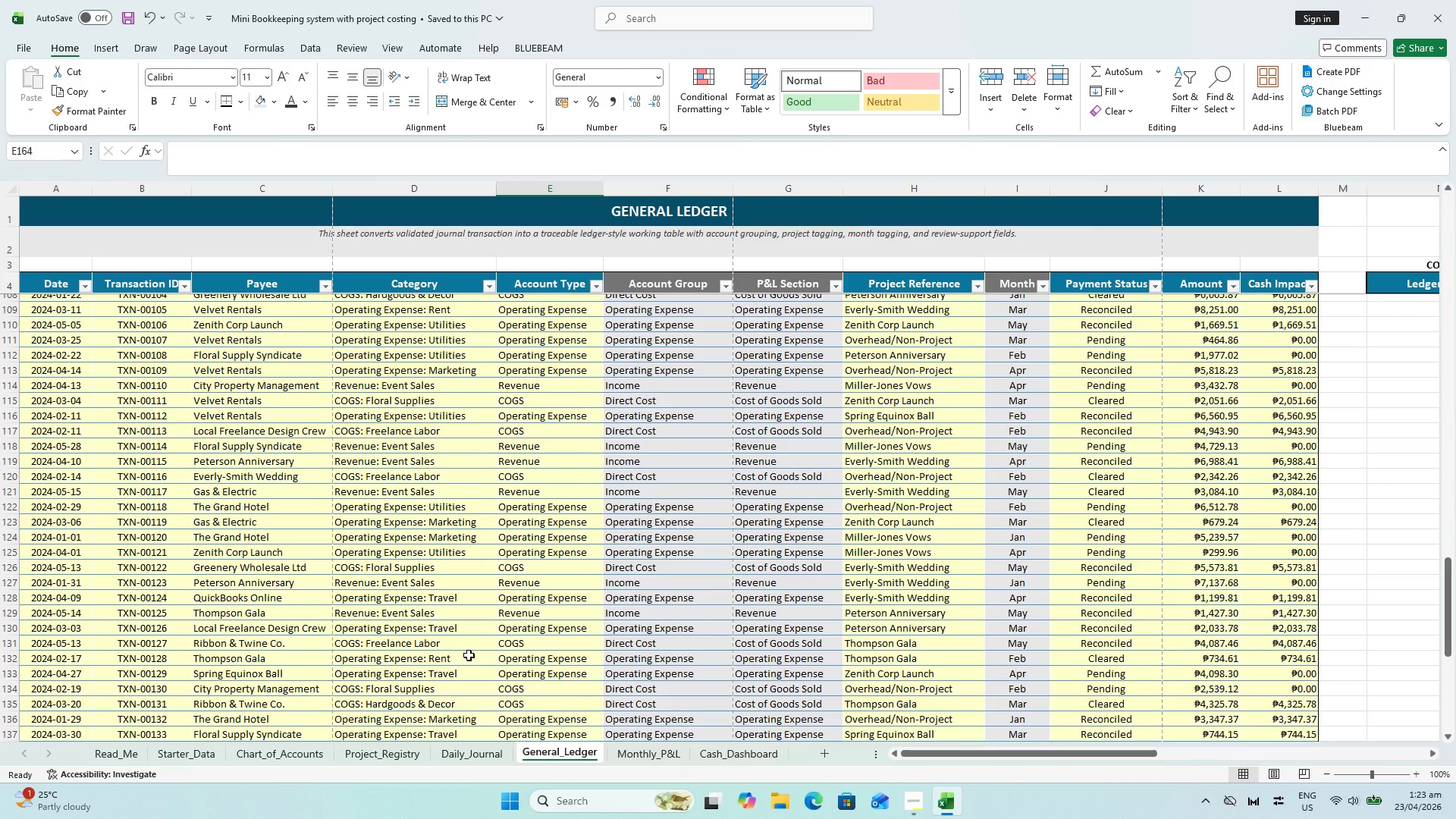 
wait(12.58)
 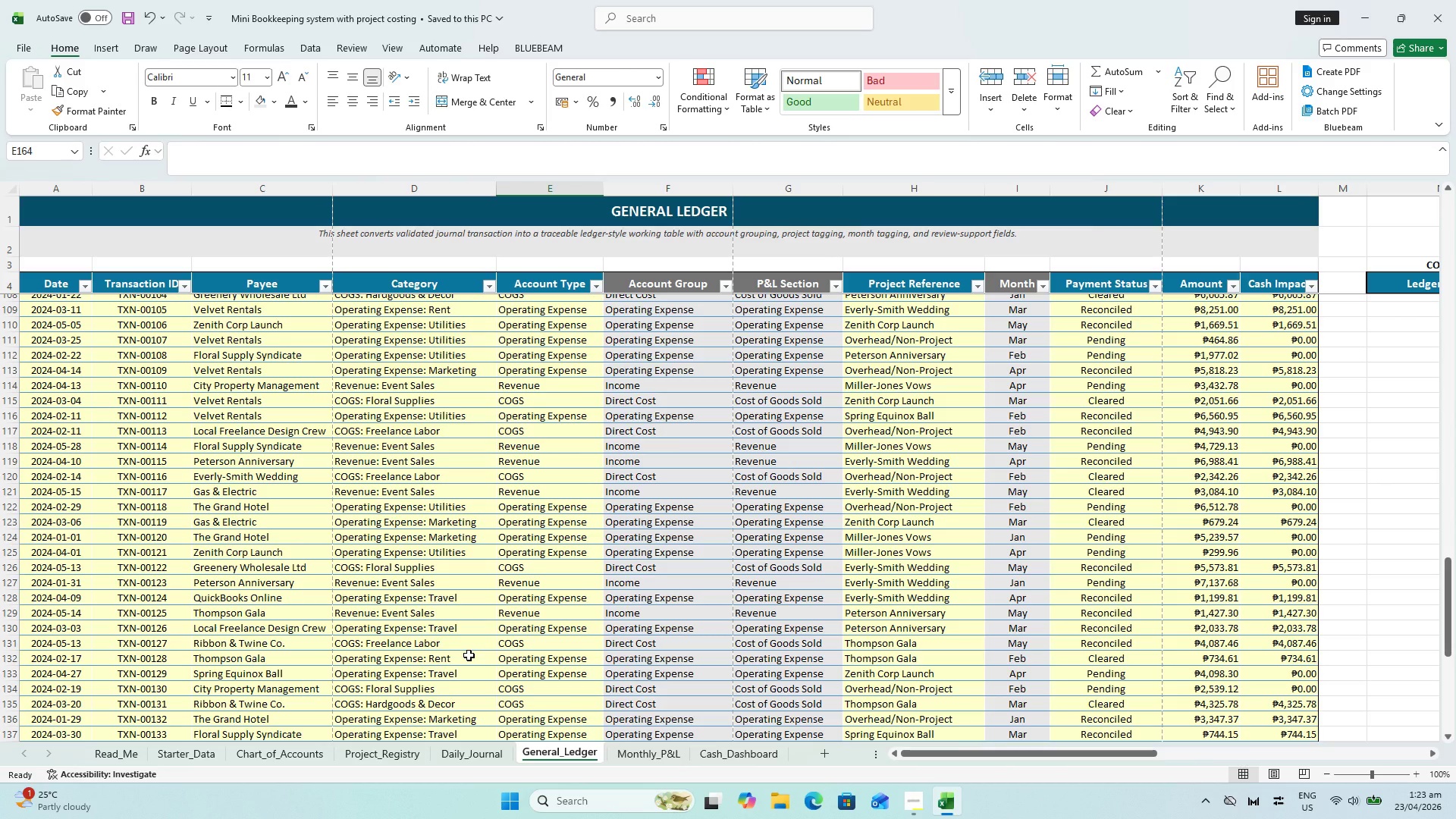 
key(Control+ControlLeft)
 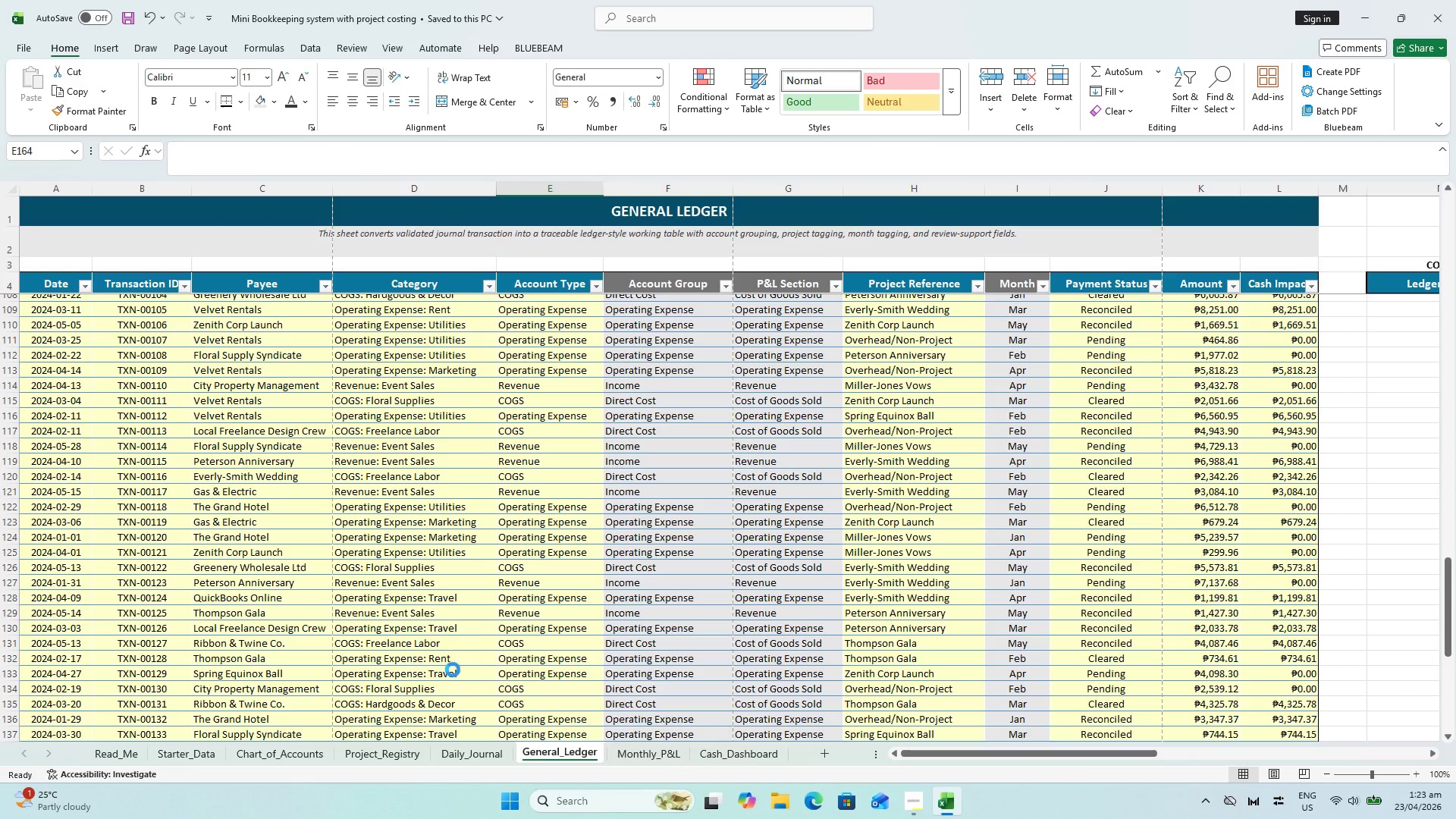 
key(Control+S)
 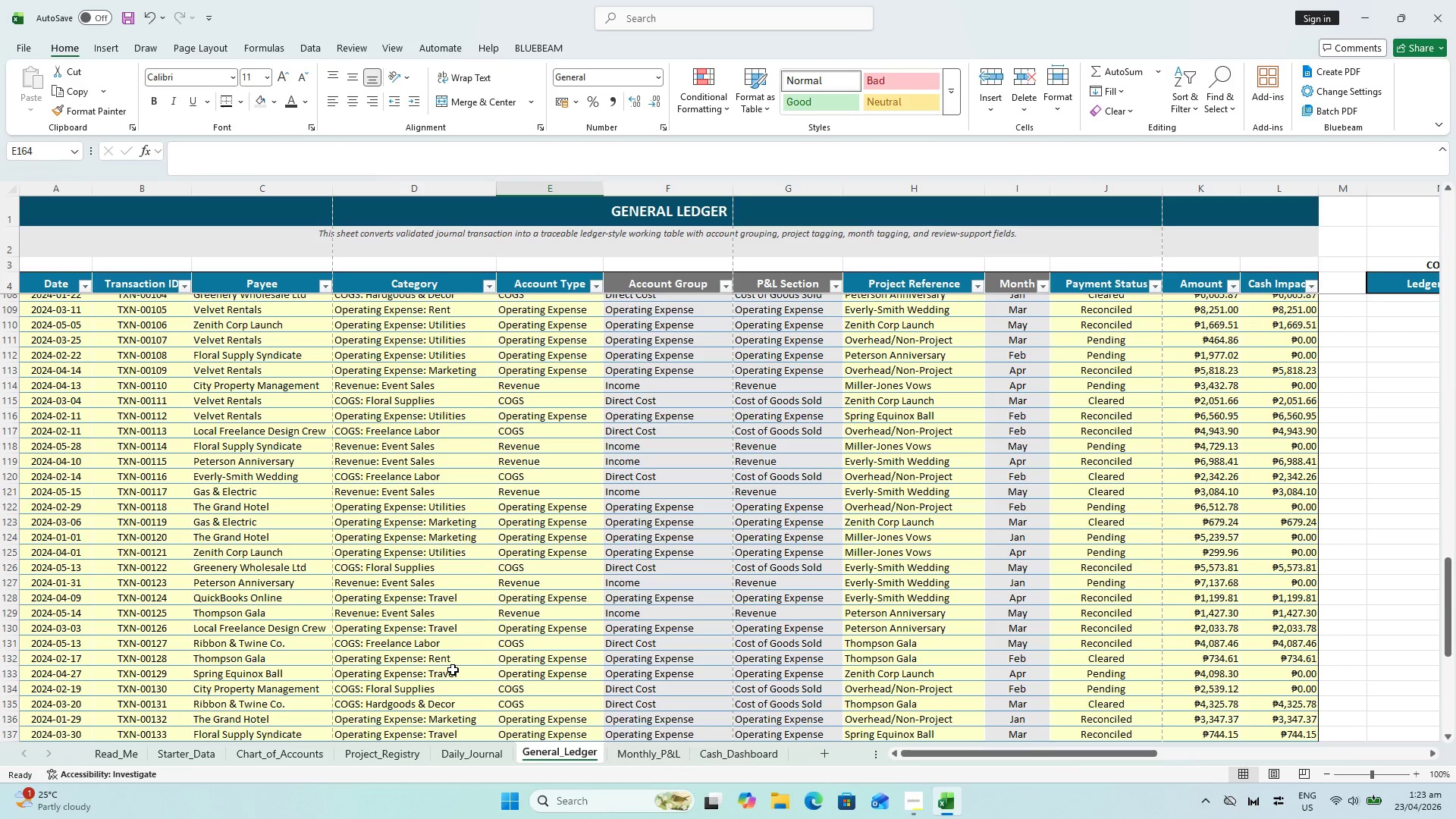 
key(Alt+AltLeft)
 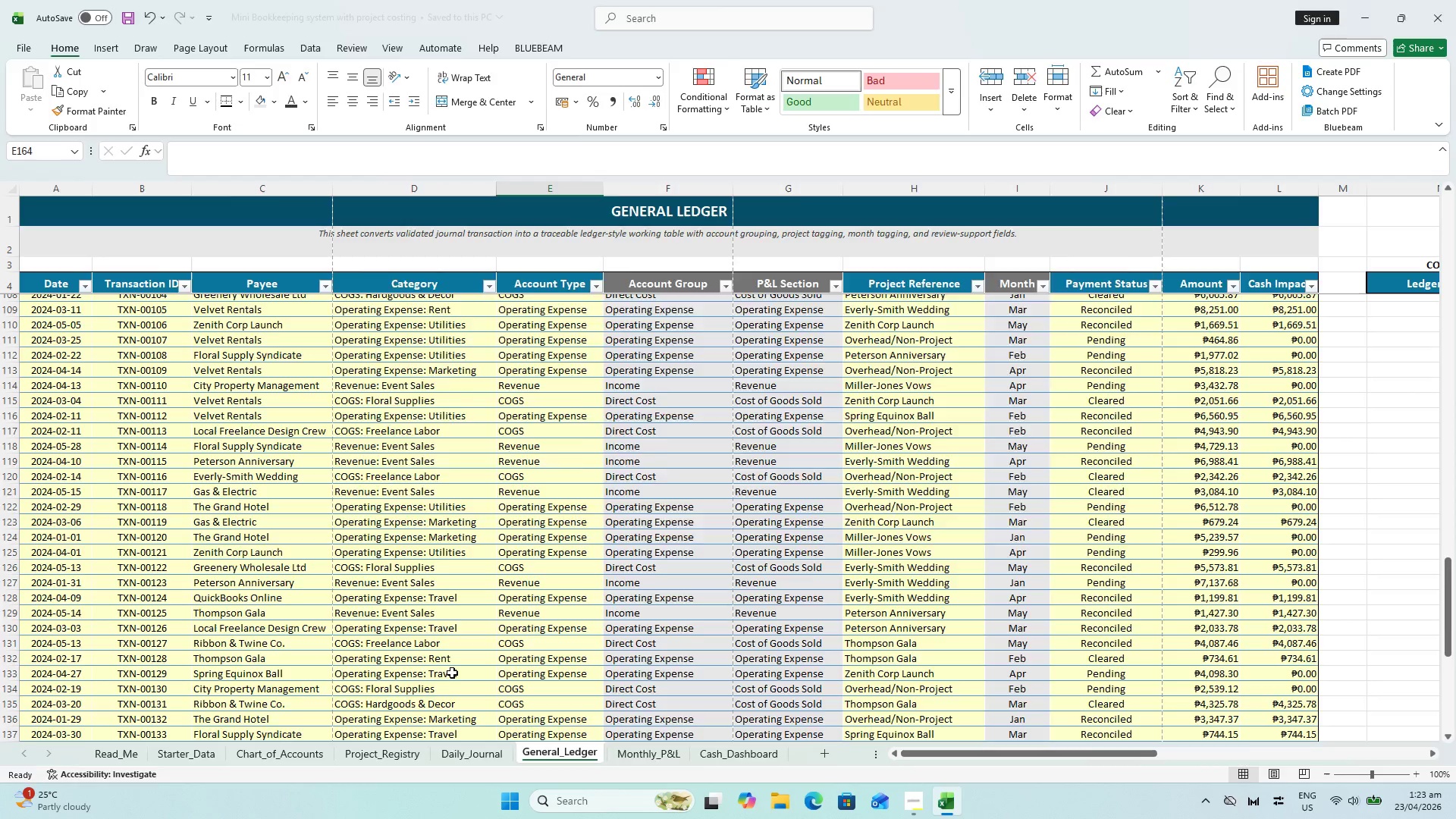 
key(Alt+Tab)